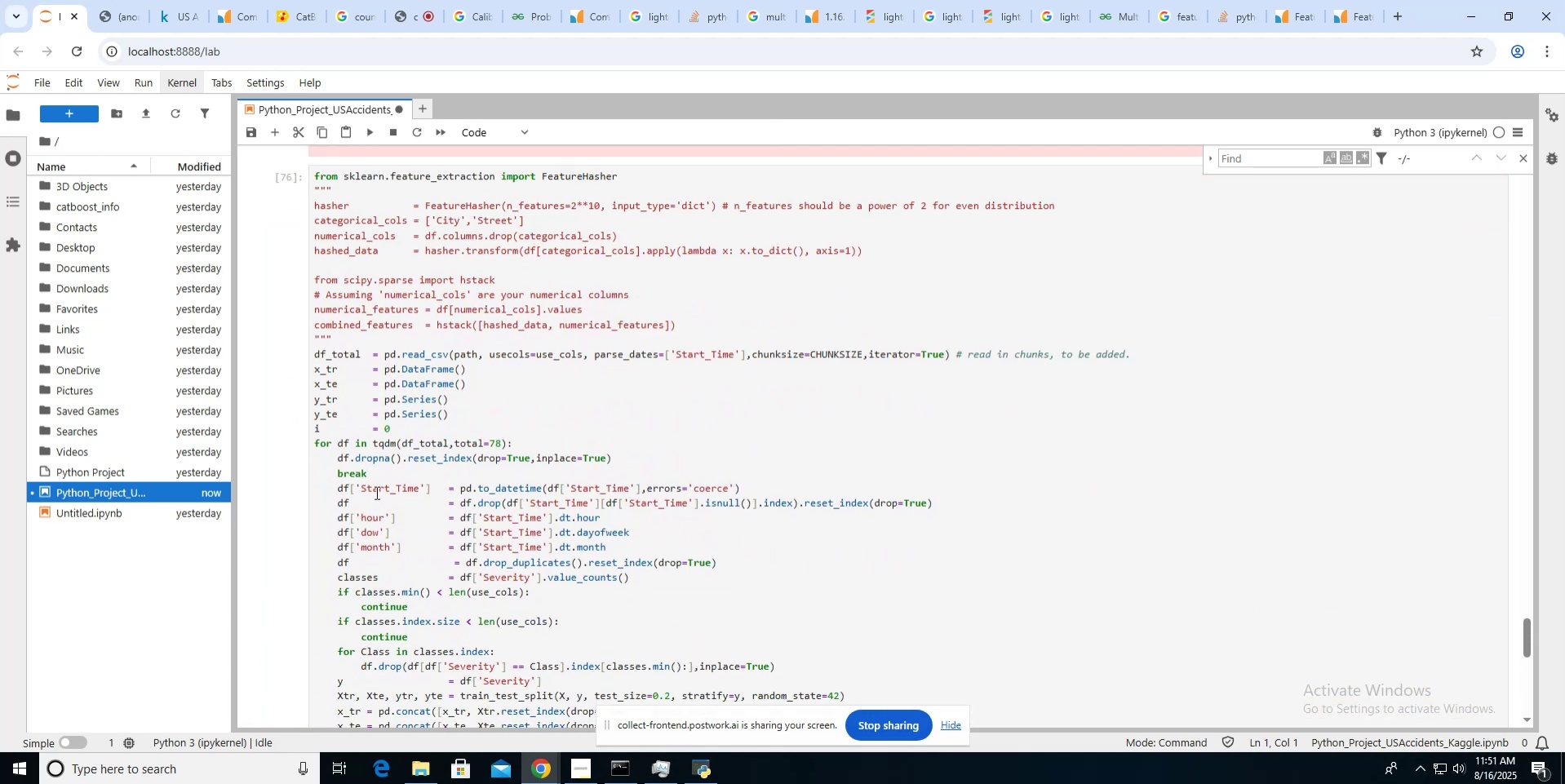 
double_click([350, 472])
 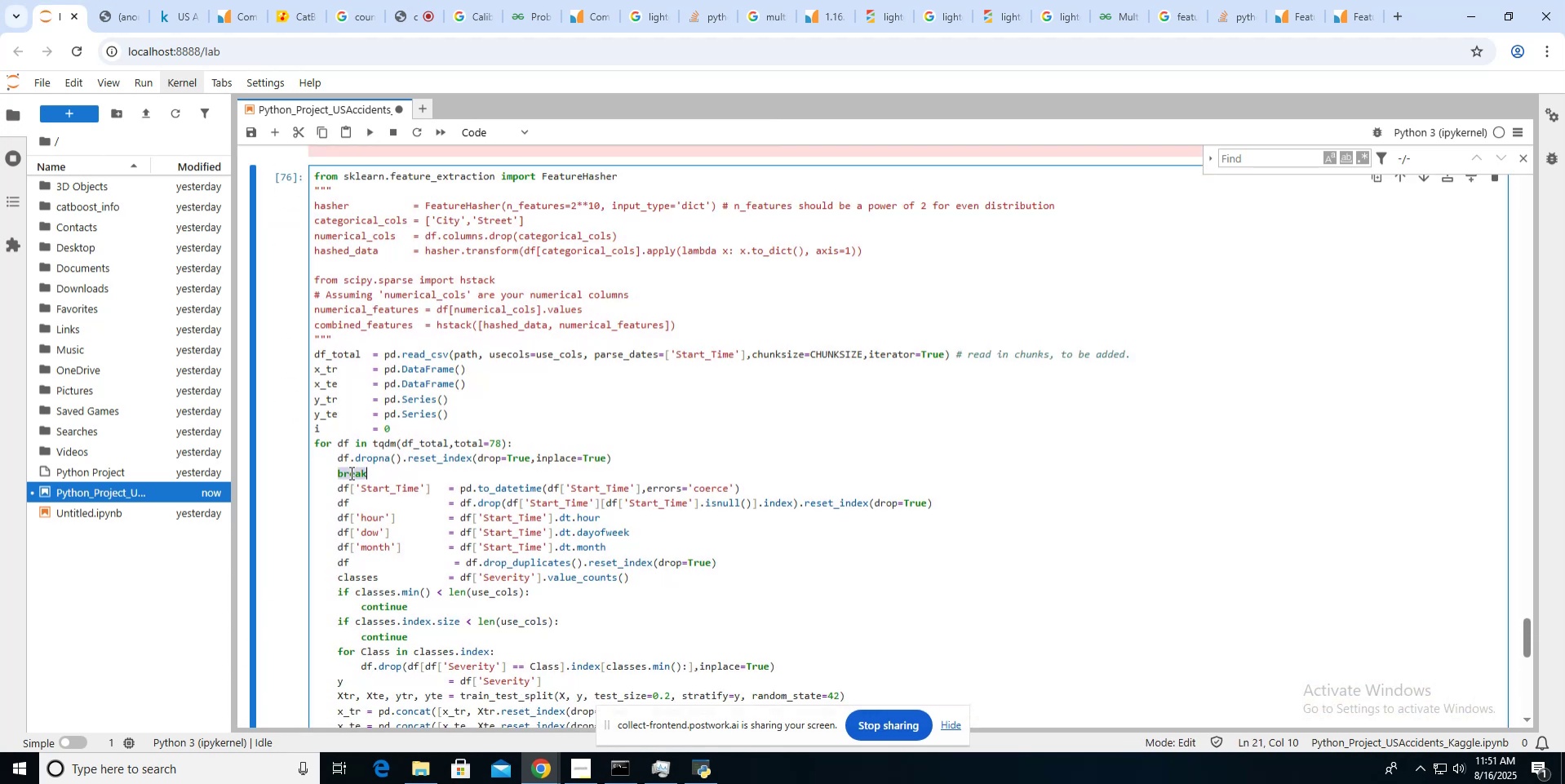 
triple_click([350, 472])
 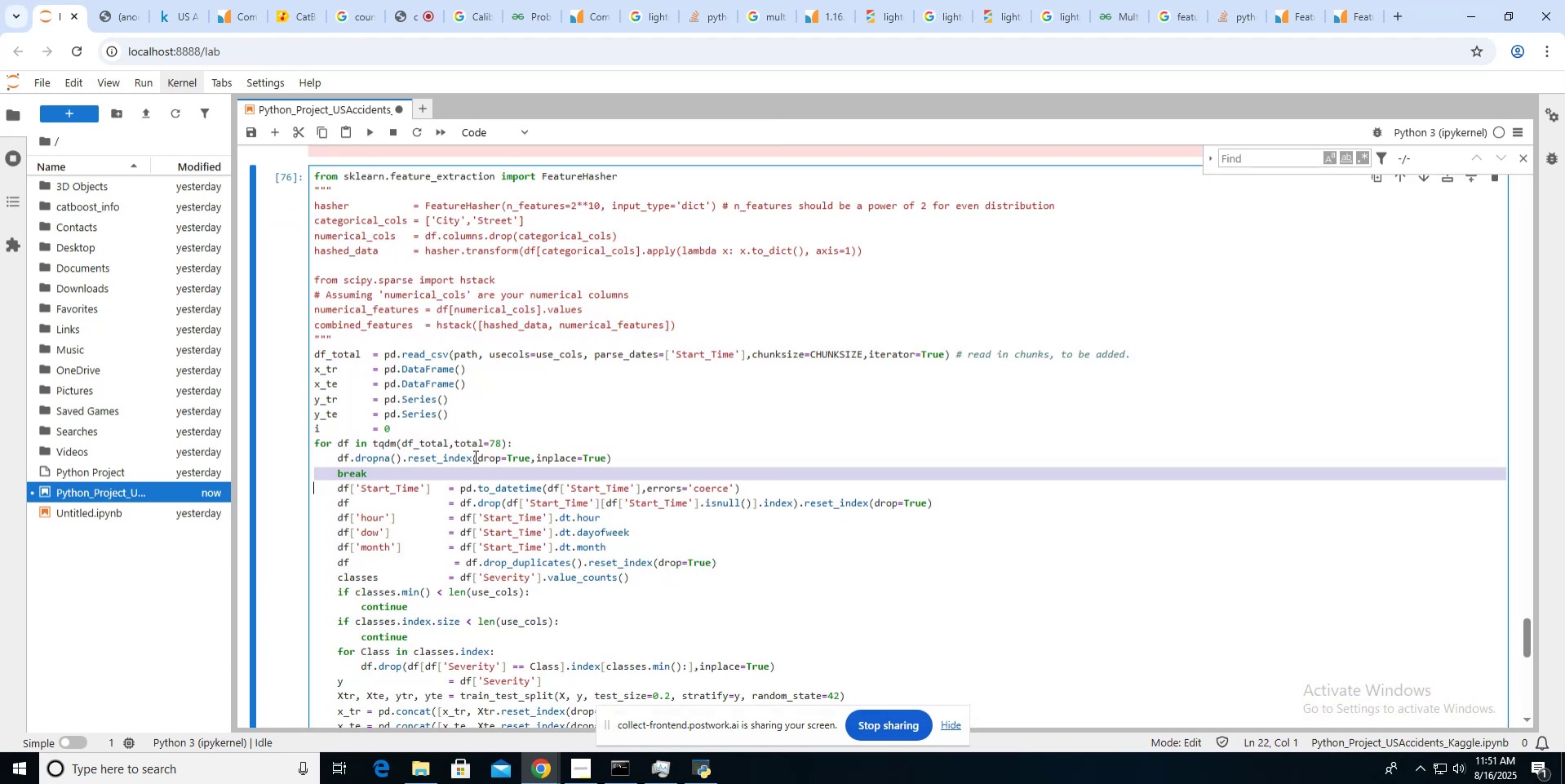 
key(Backspace)
 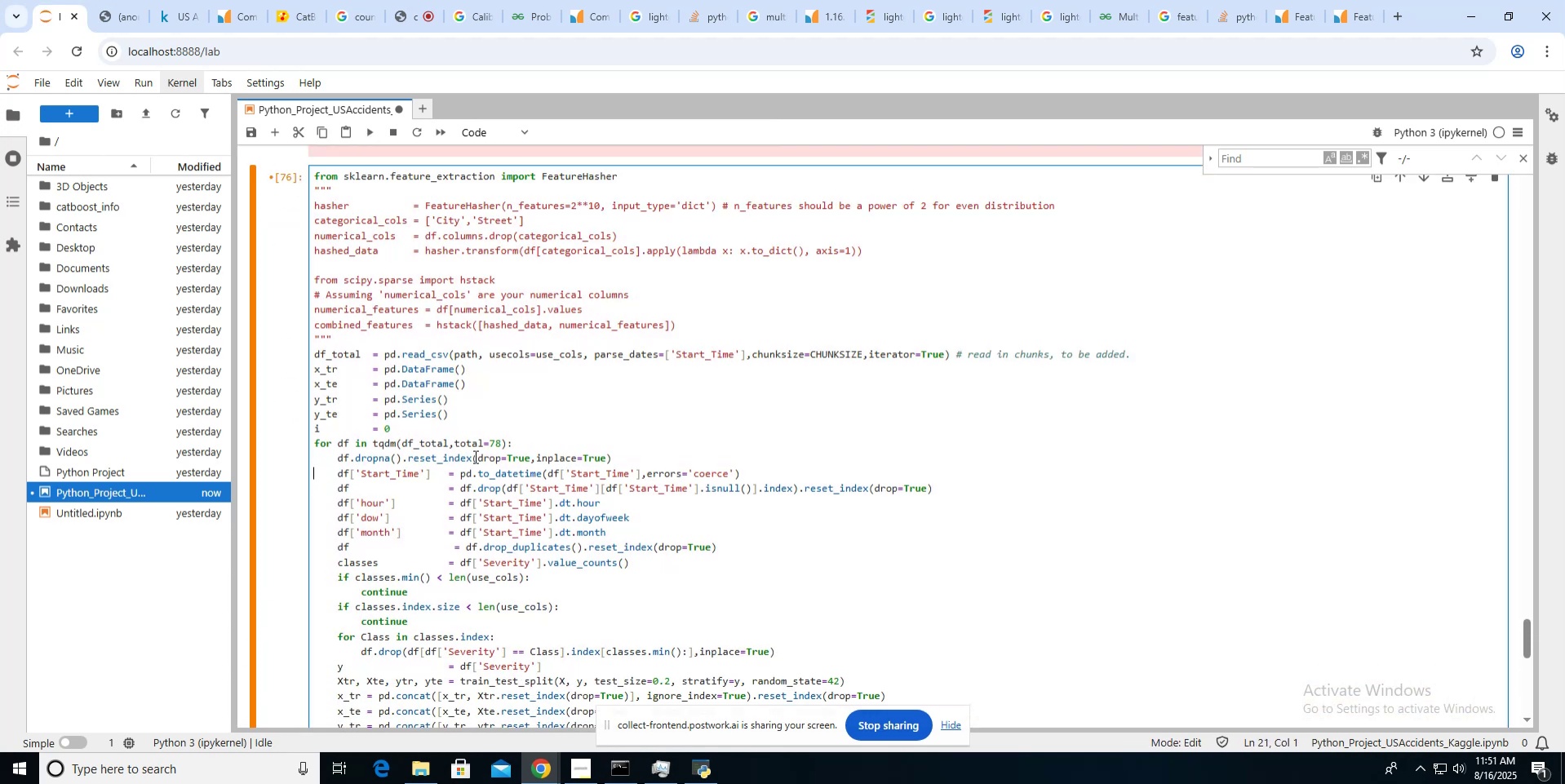 
scroll: coordinate [474, 456], scroll_direction: up, amount: 1.0
 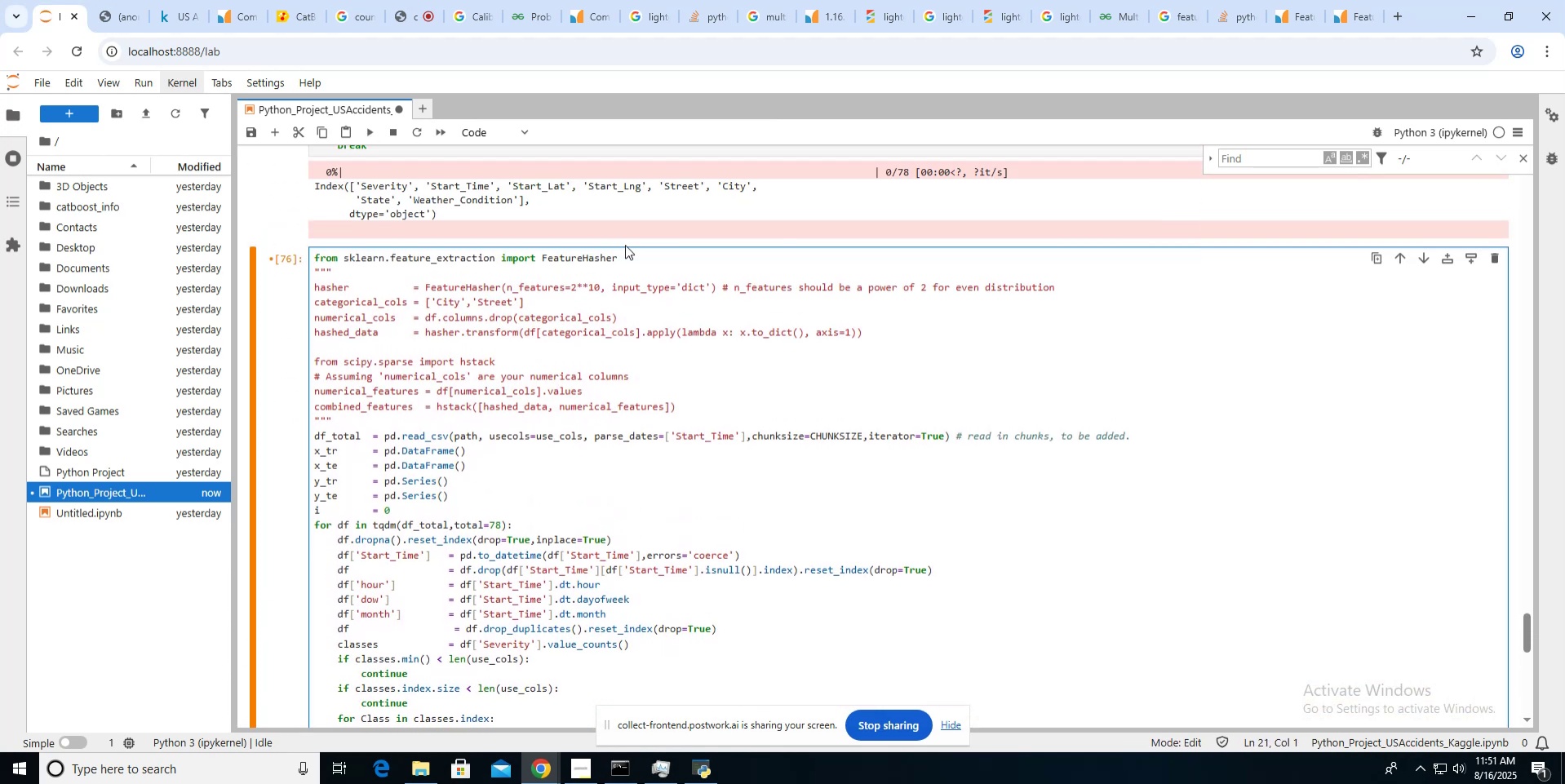 
left_click([626, 255])
 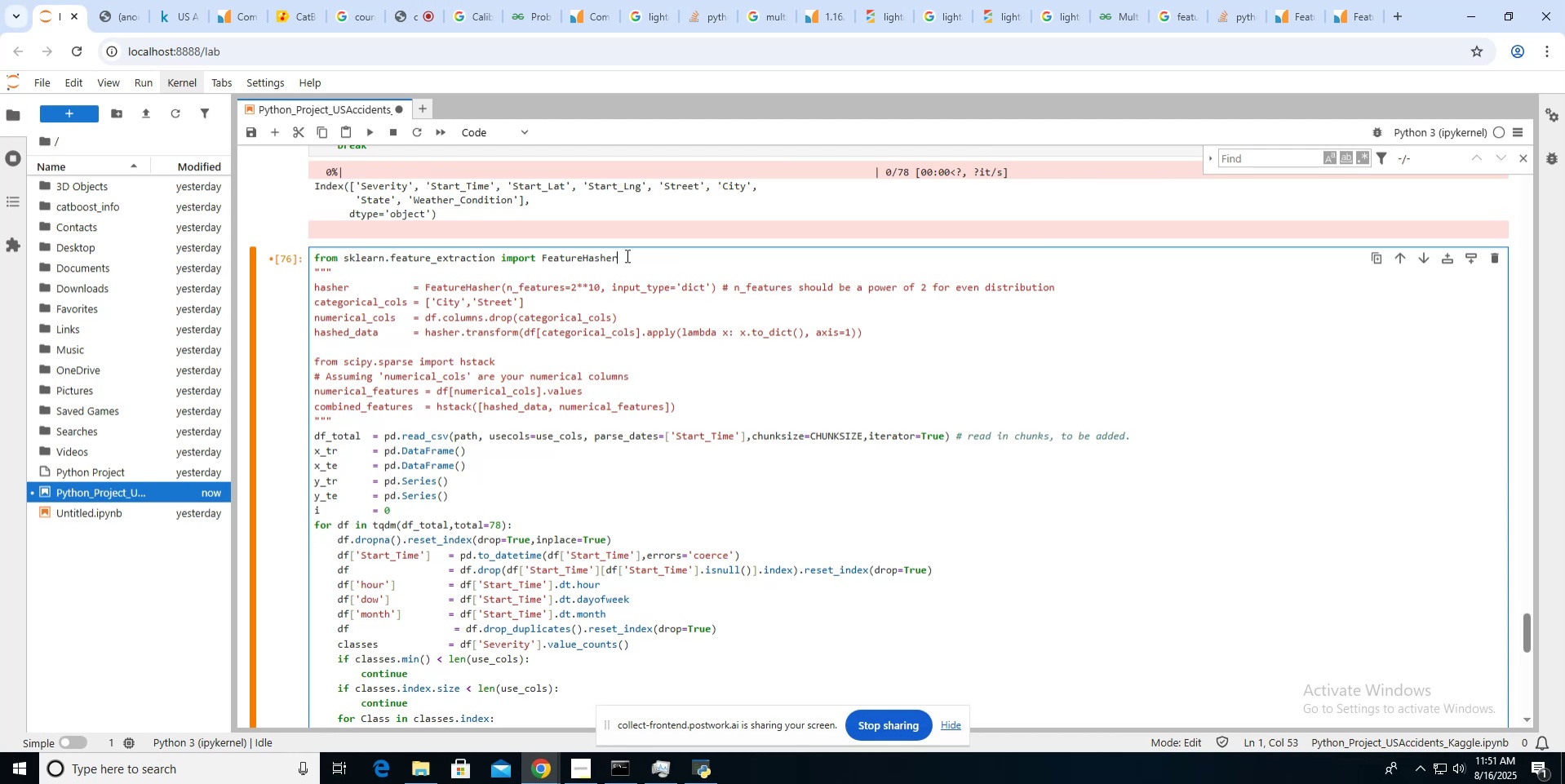 
key(Enter)
 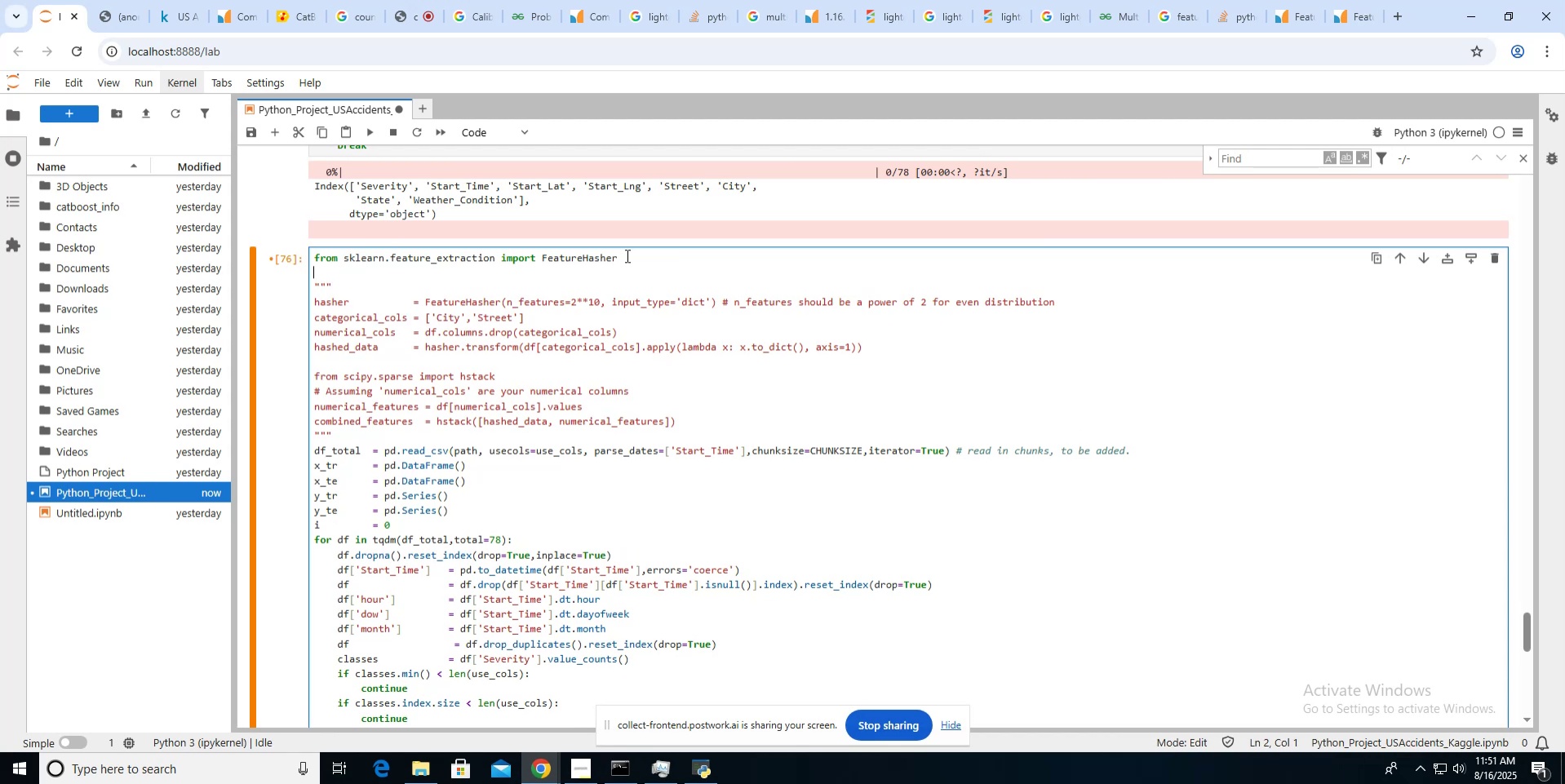 
type(print(DF))
 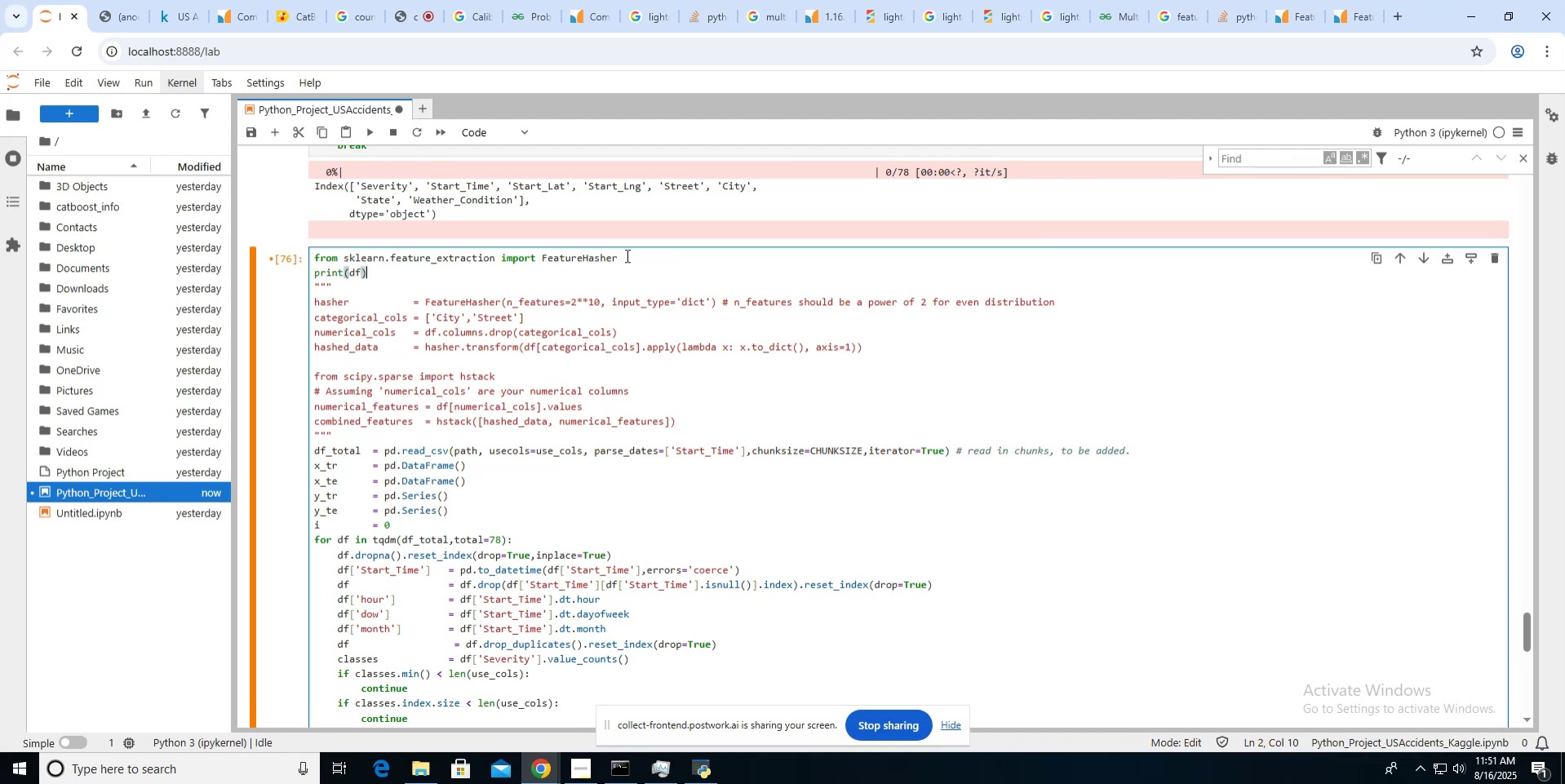 
left_click([370, 137])
 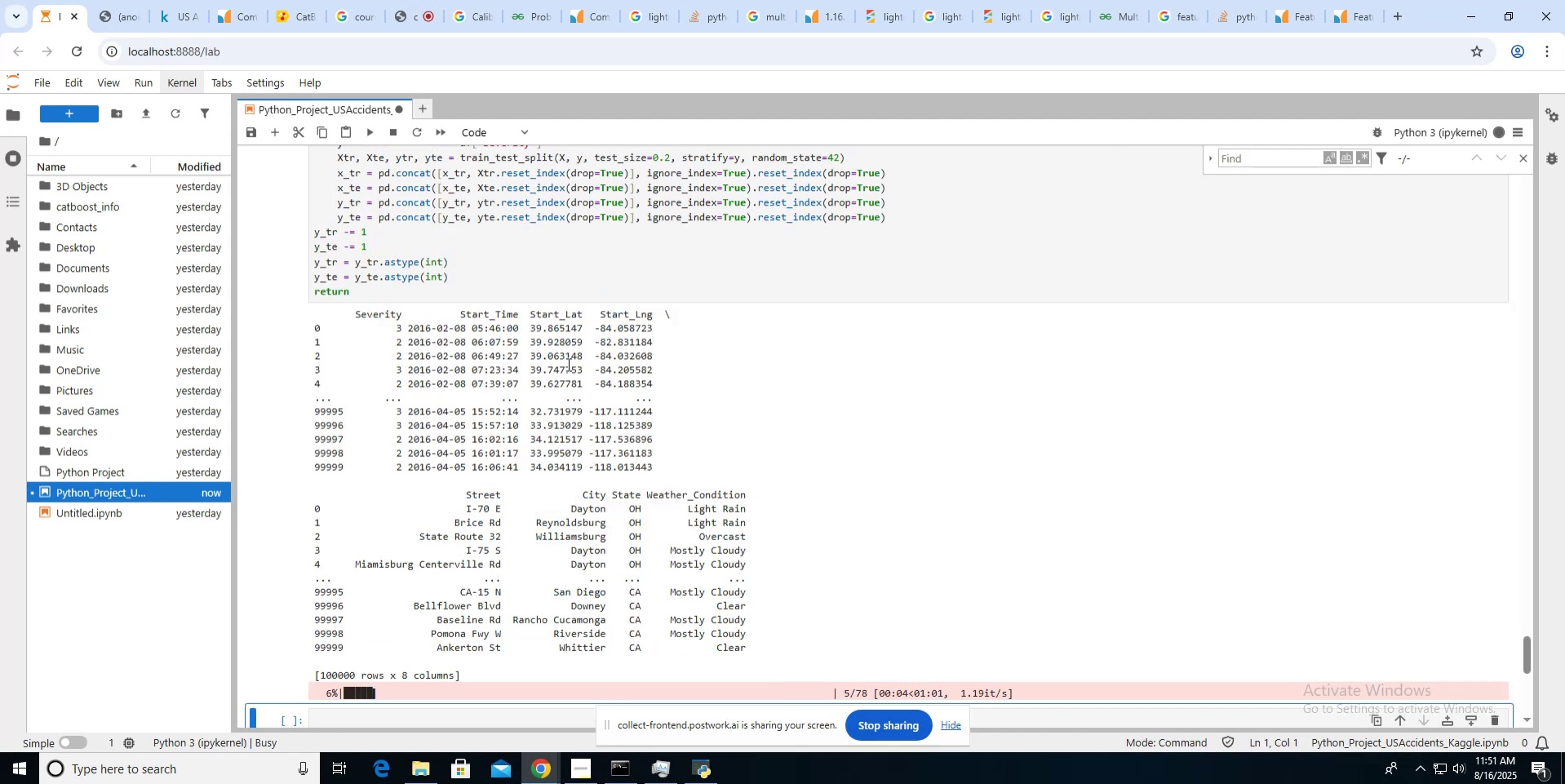 
wait(6.69)
 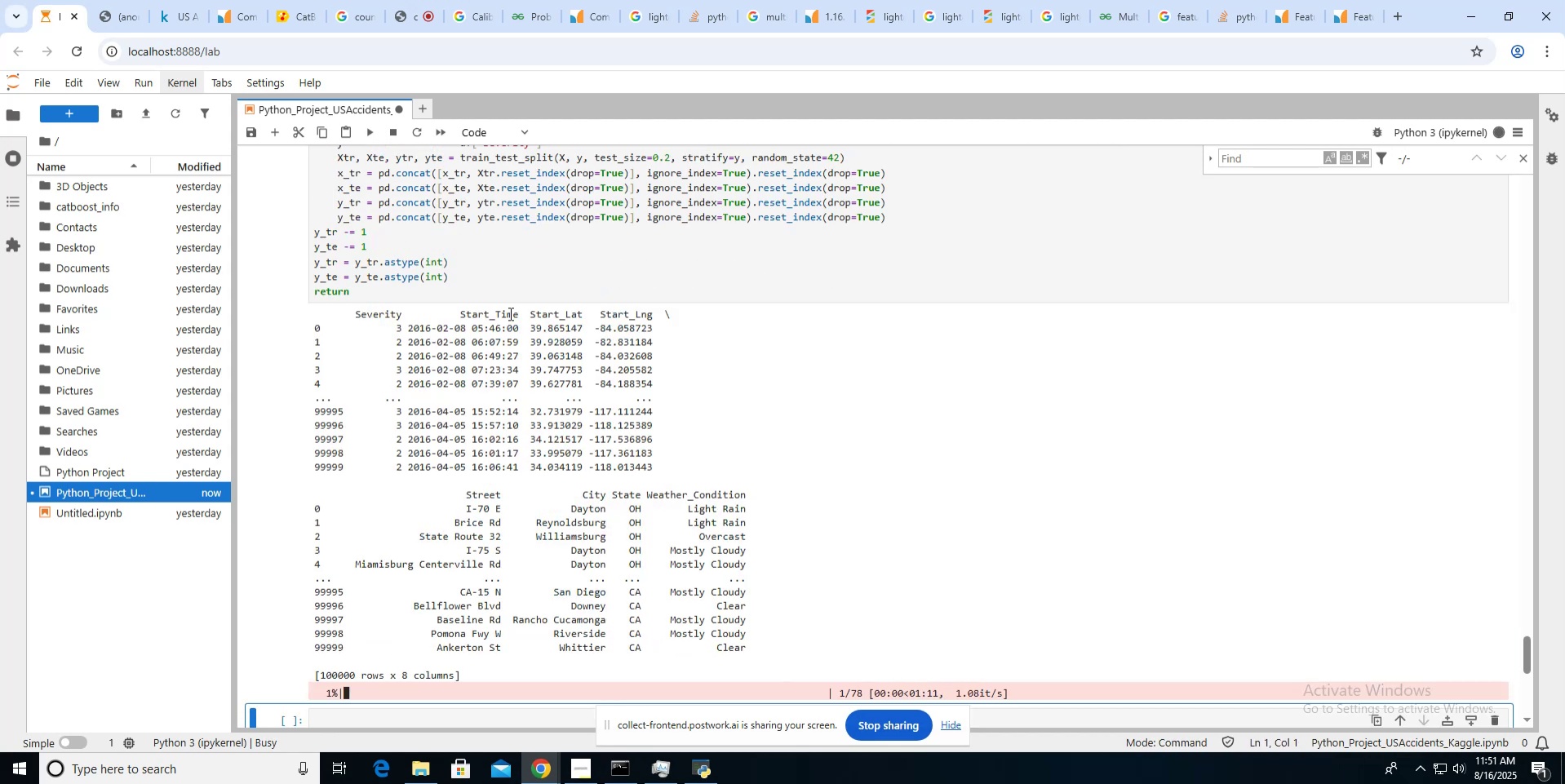 
scroll: coordinate [463, 277], scroll_direction: up, amount: 2.0
 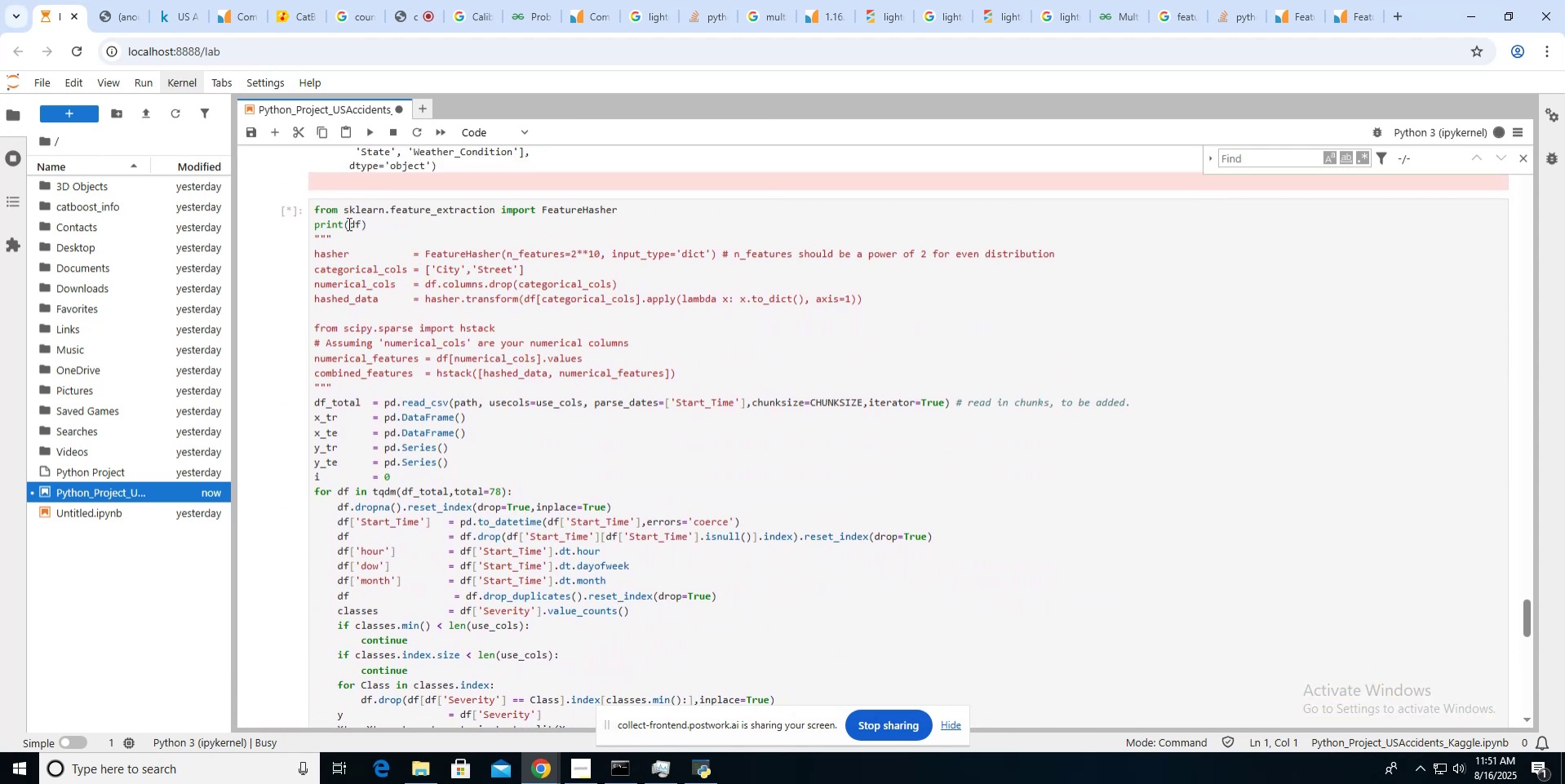 
left_click([348, 224])
 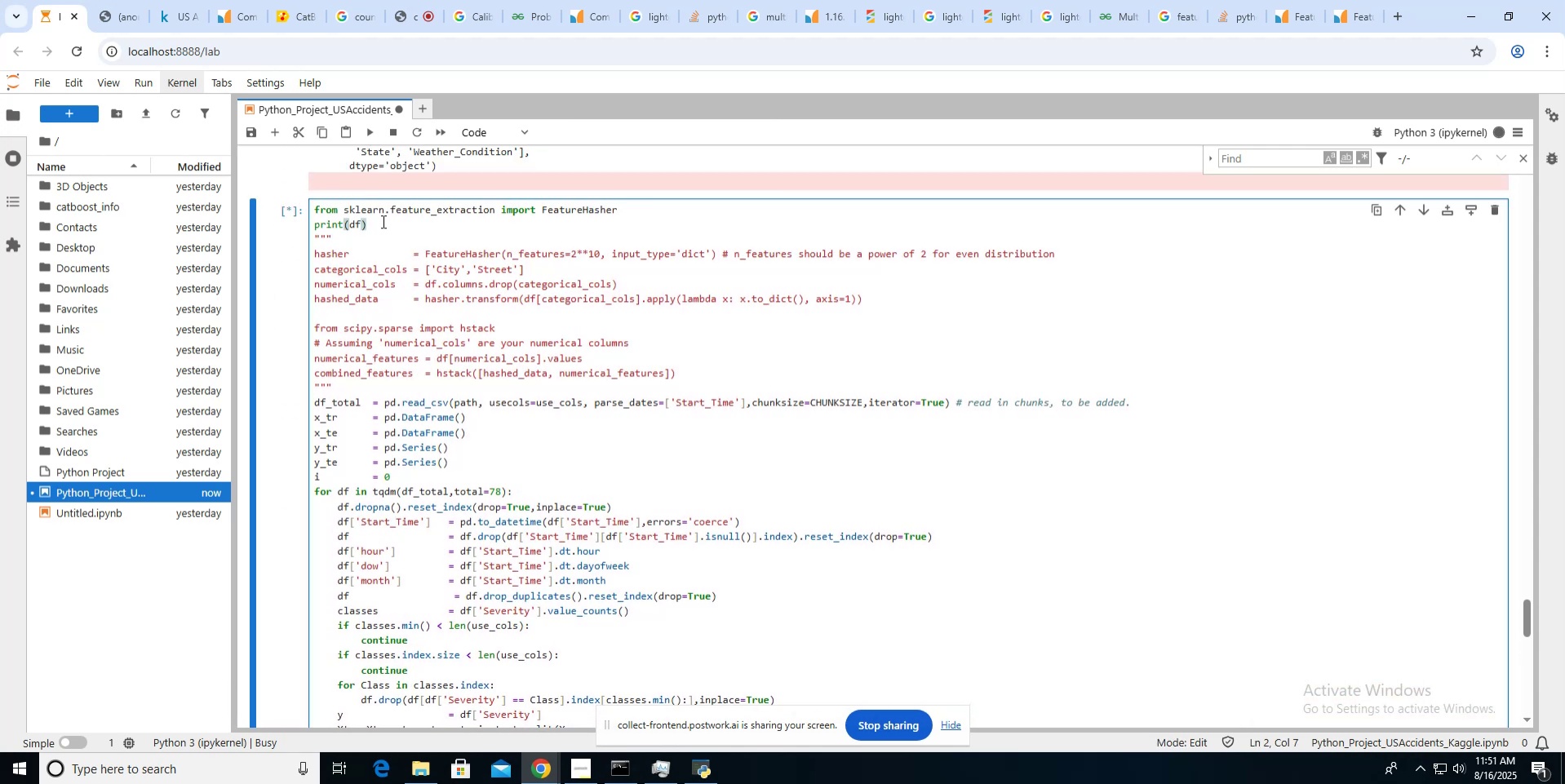 
type(fpr )
key(Backspace)
key(Backspace)
key(Backspace)
key(Backspace)
type([col.)
key(Backspace)
key(Backspace)
key(Backspace)
key(Backspace)
type(df[co;)
key(Backspace)
type(l].dtype for co l)
key(Backspace)
key(Backspace)
type(;l)
key(Backspace)
key(Backspace)
type(l in )
 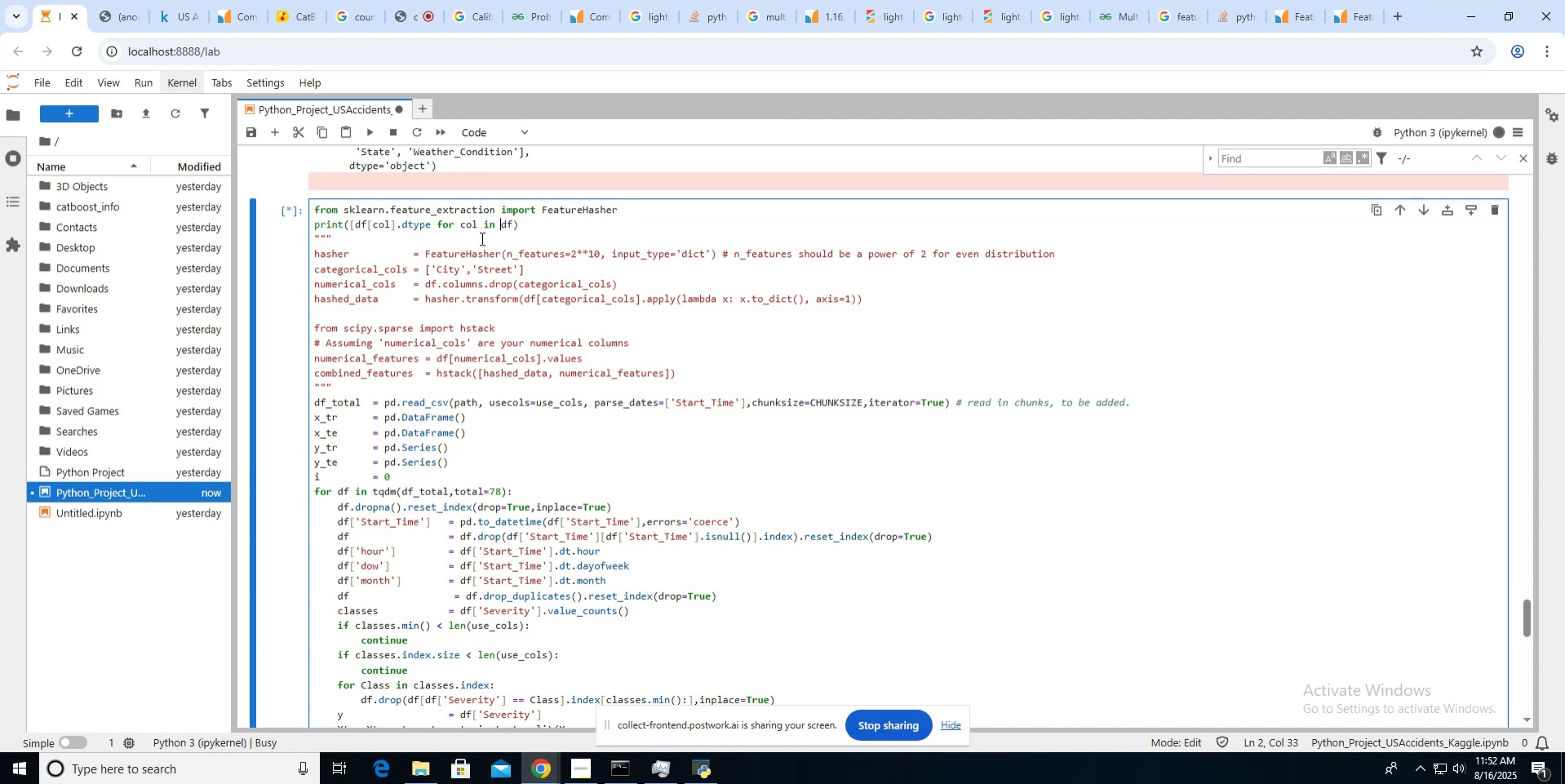 
key(ArrowRight)
 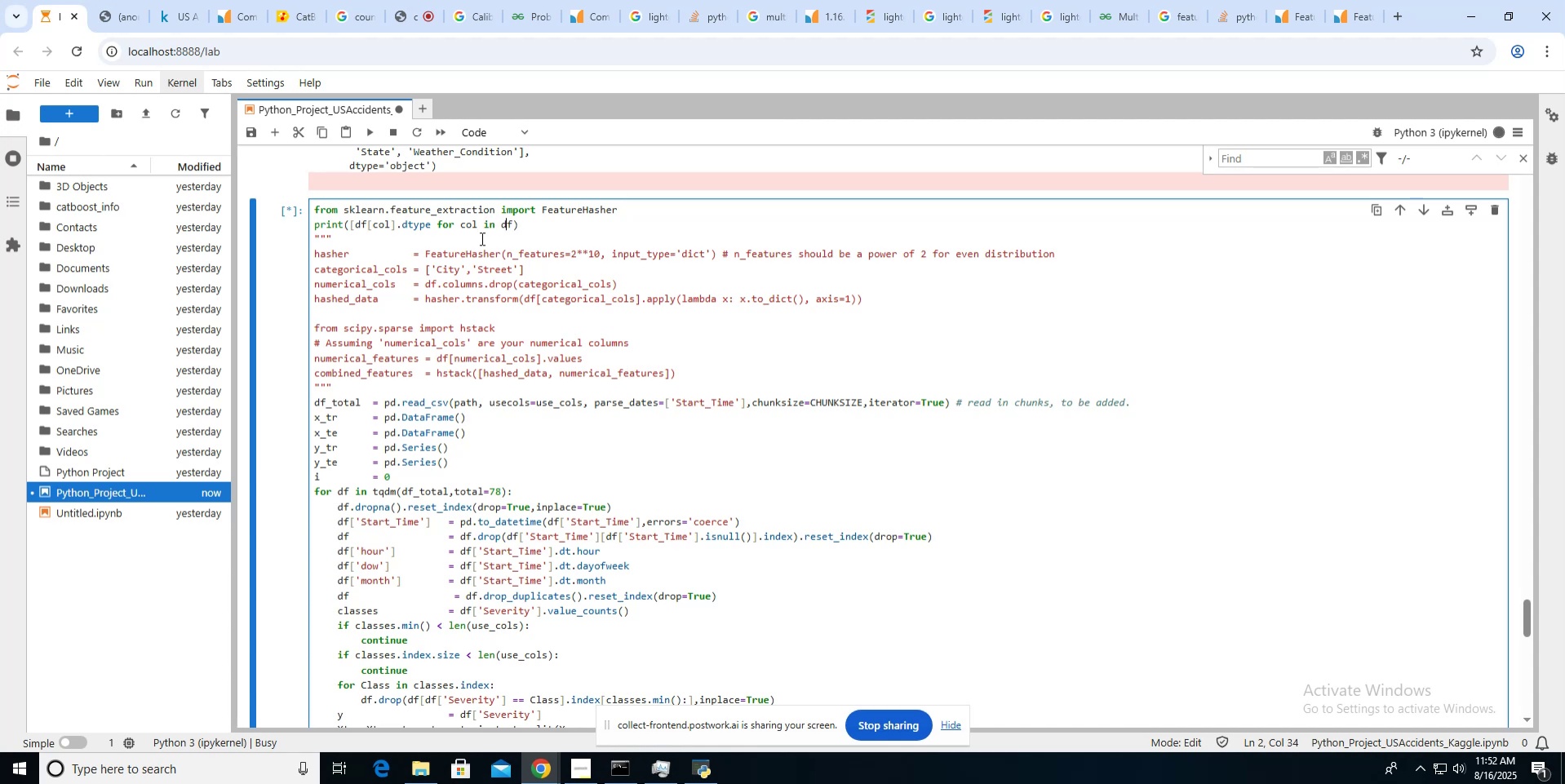 
key(ArrowRight)
 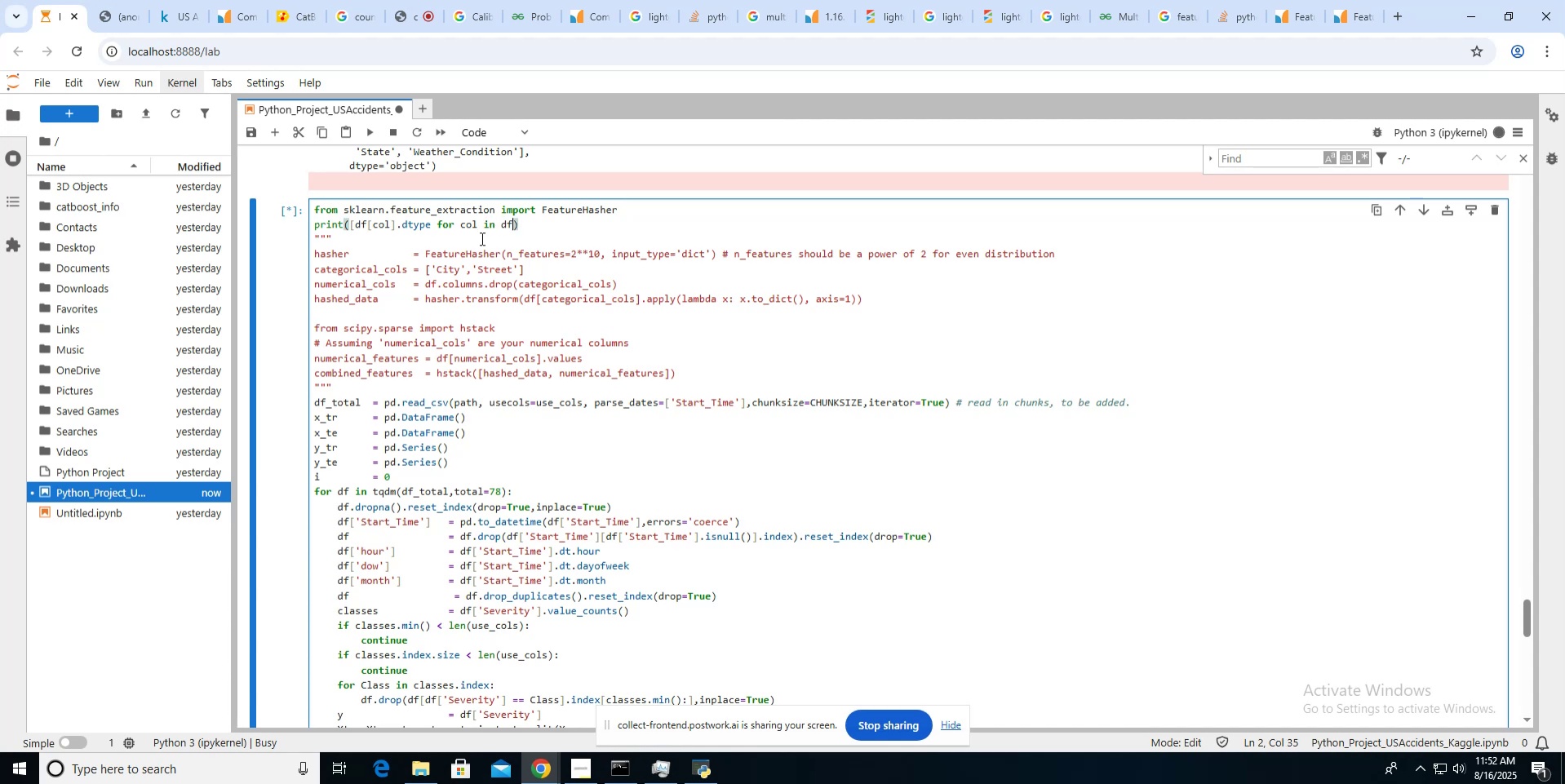 
type(.columns])
 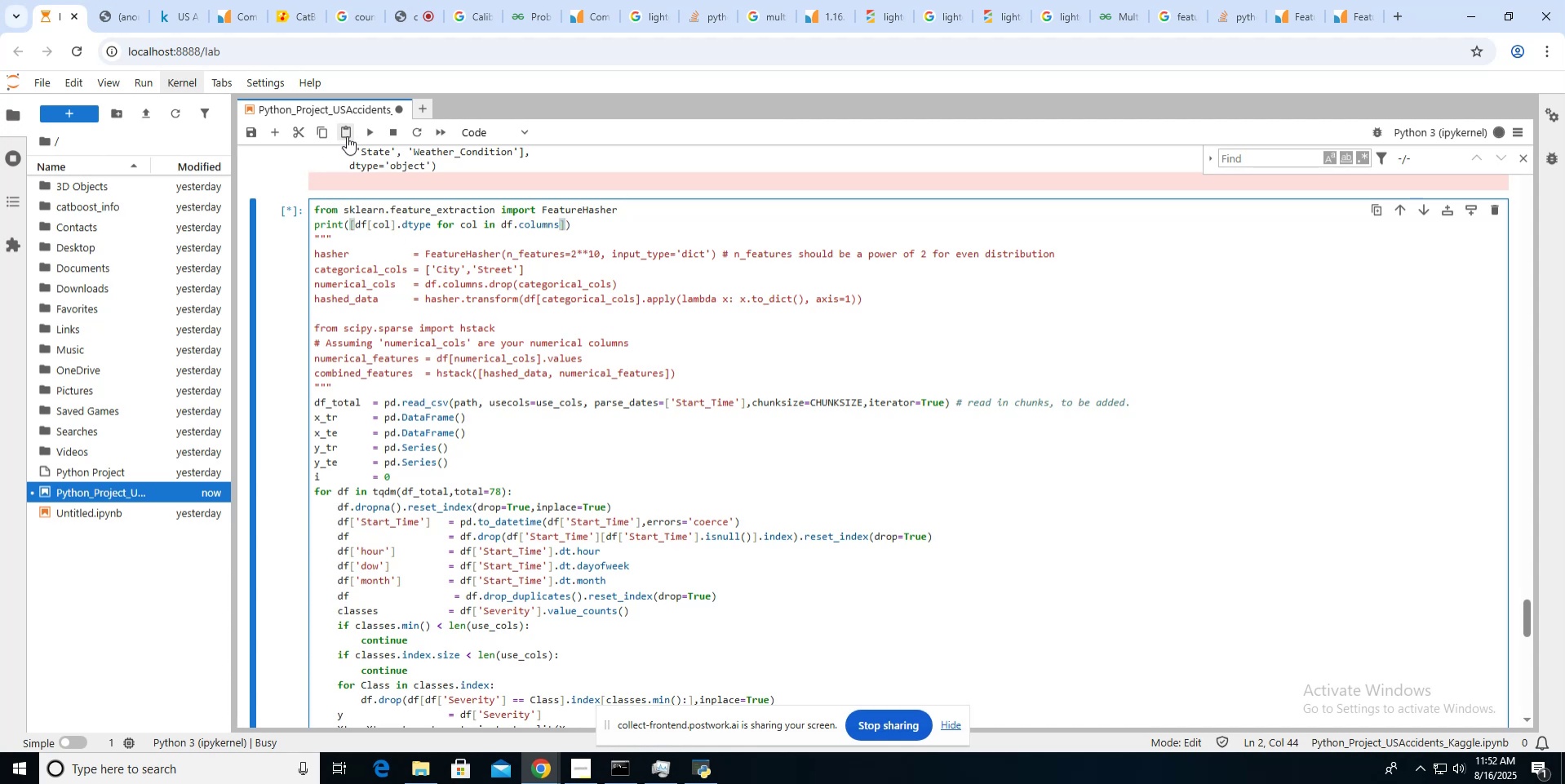 